 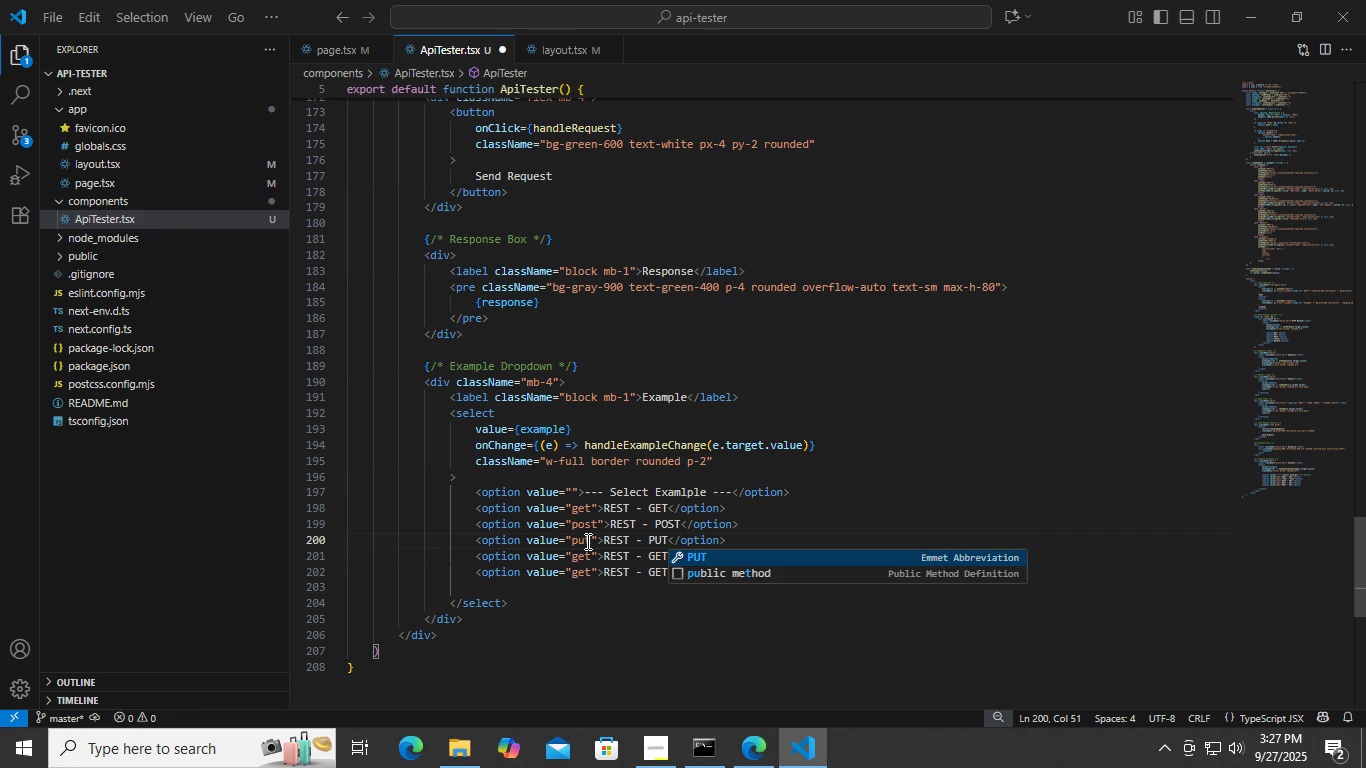 
key(Control+S)
 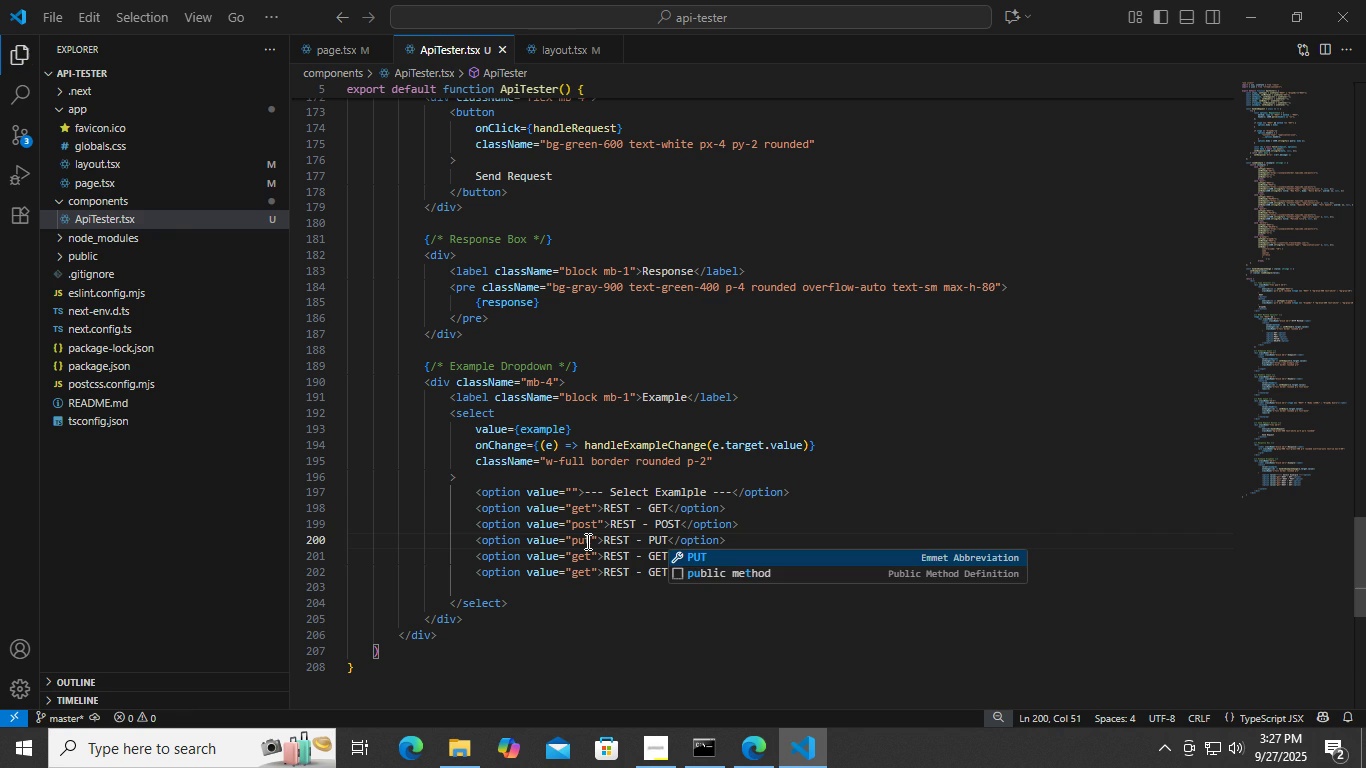 
key(ArrowLeft)
 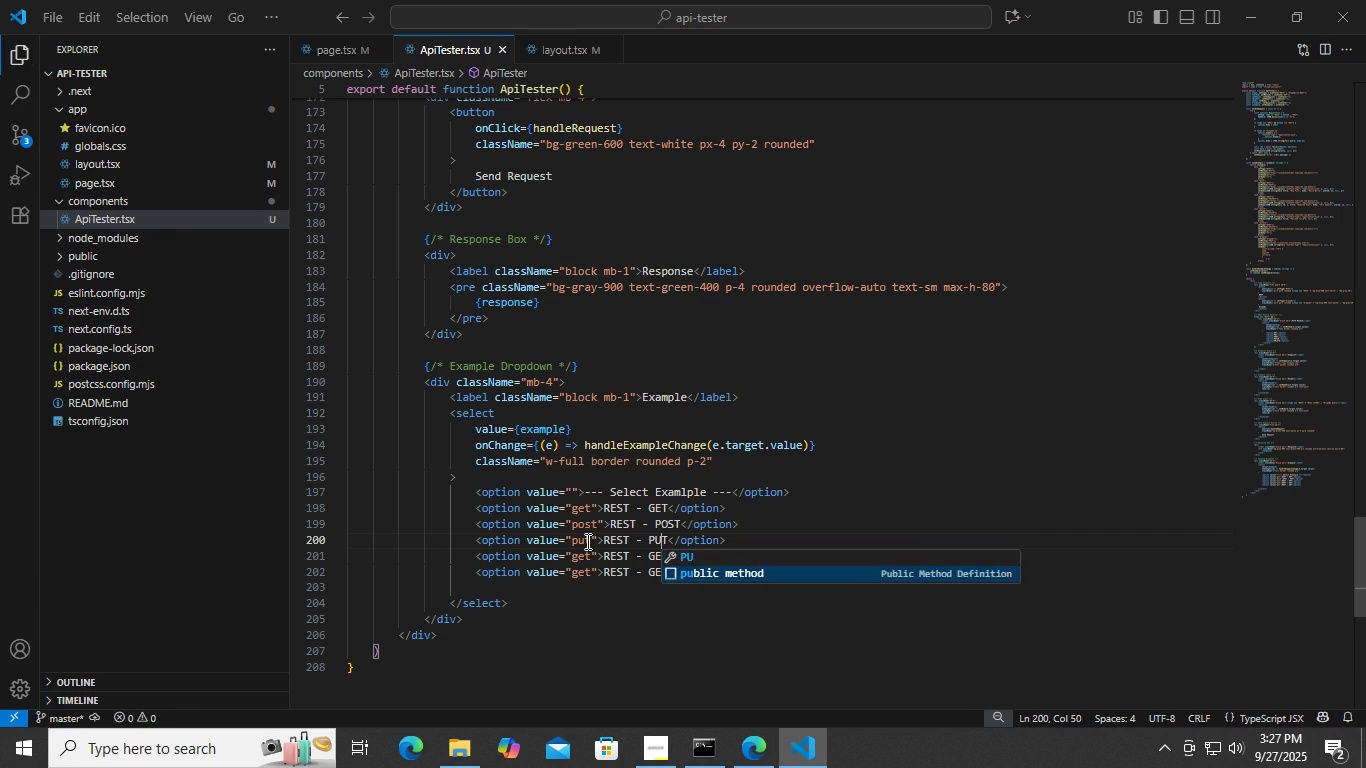 
key(ArrowDown)
 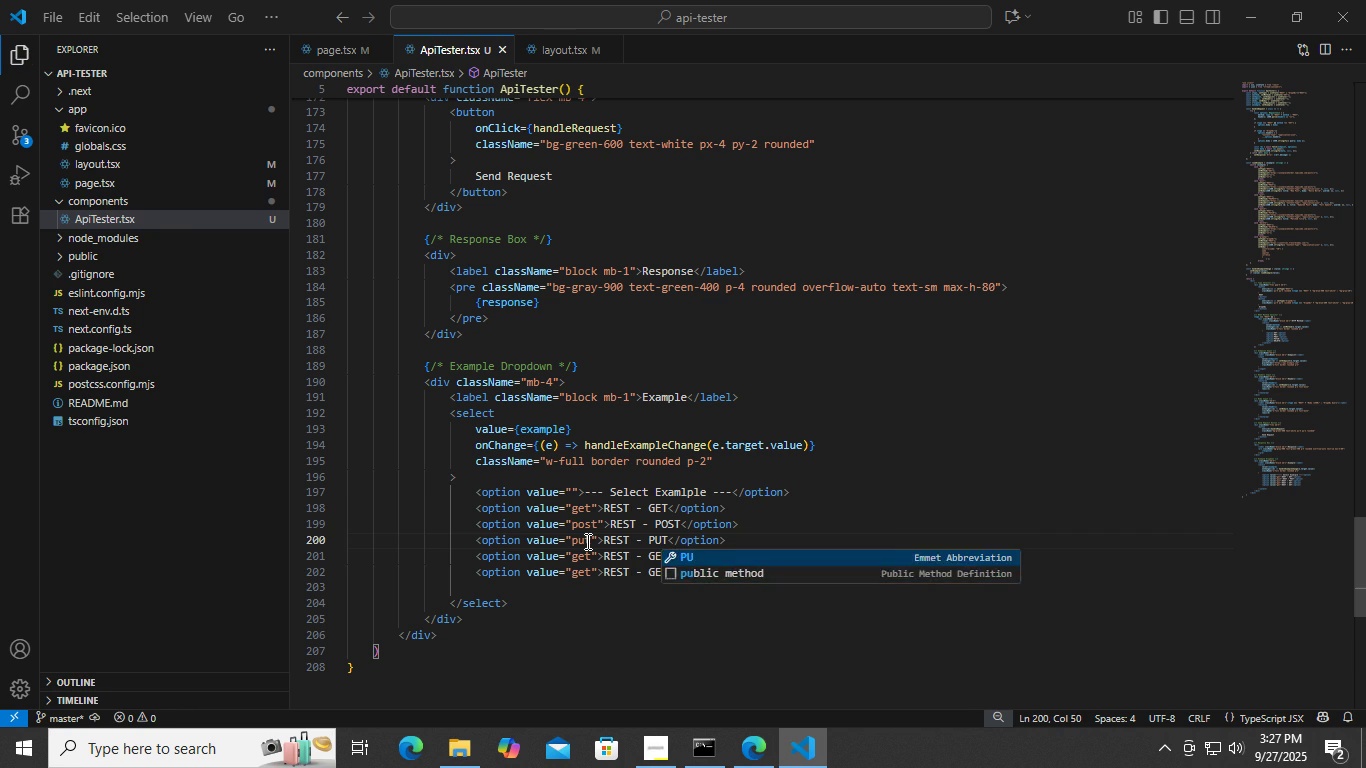 
key(ArrowUp)
 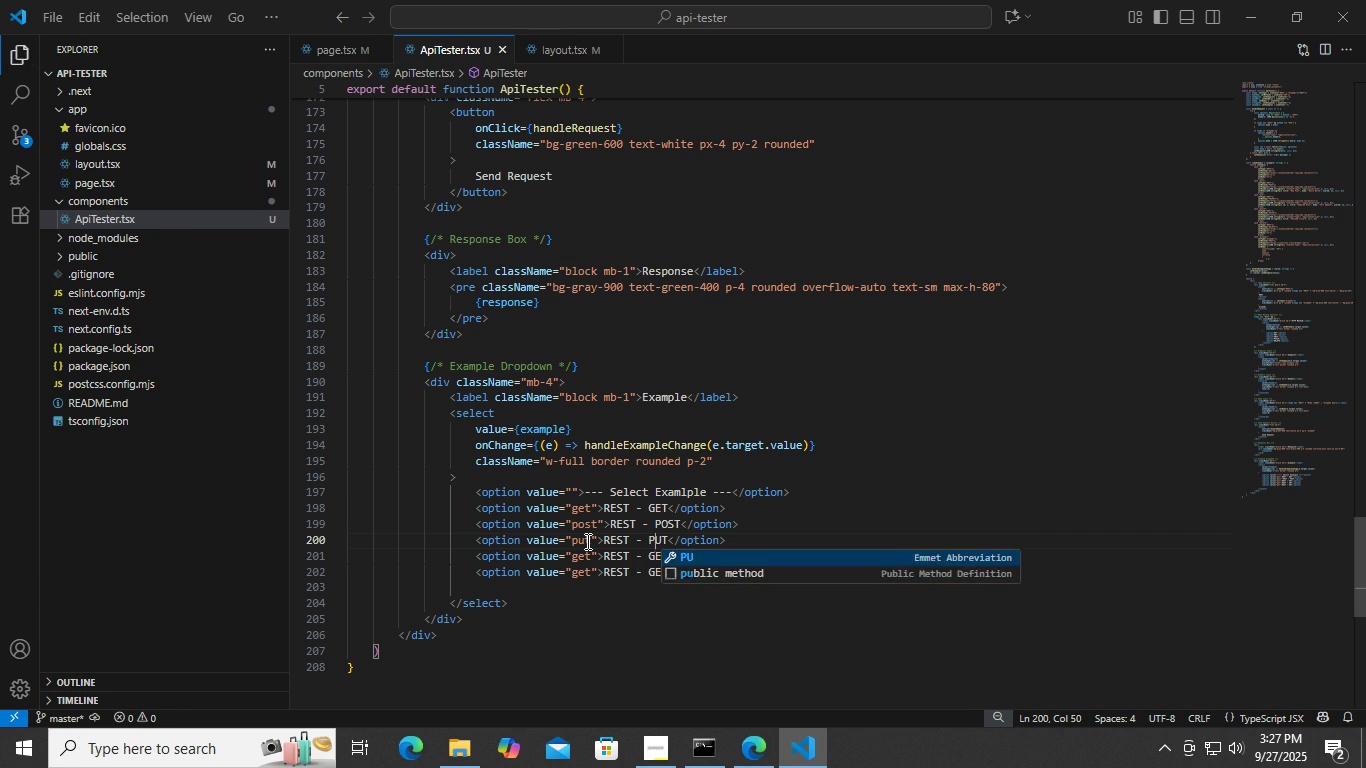 
key(ArrowLeft)
 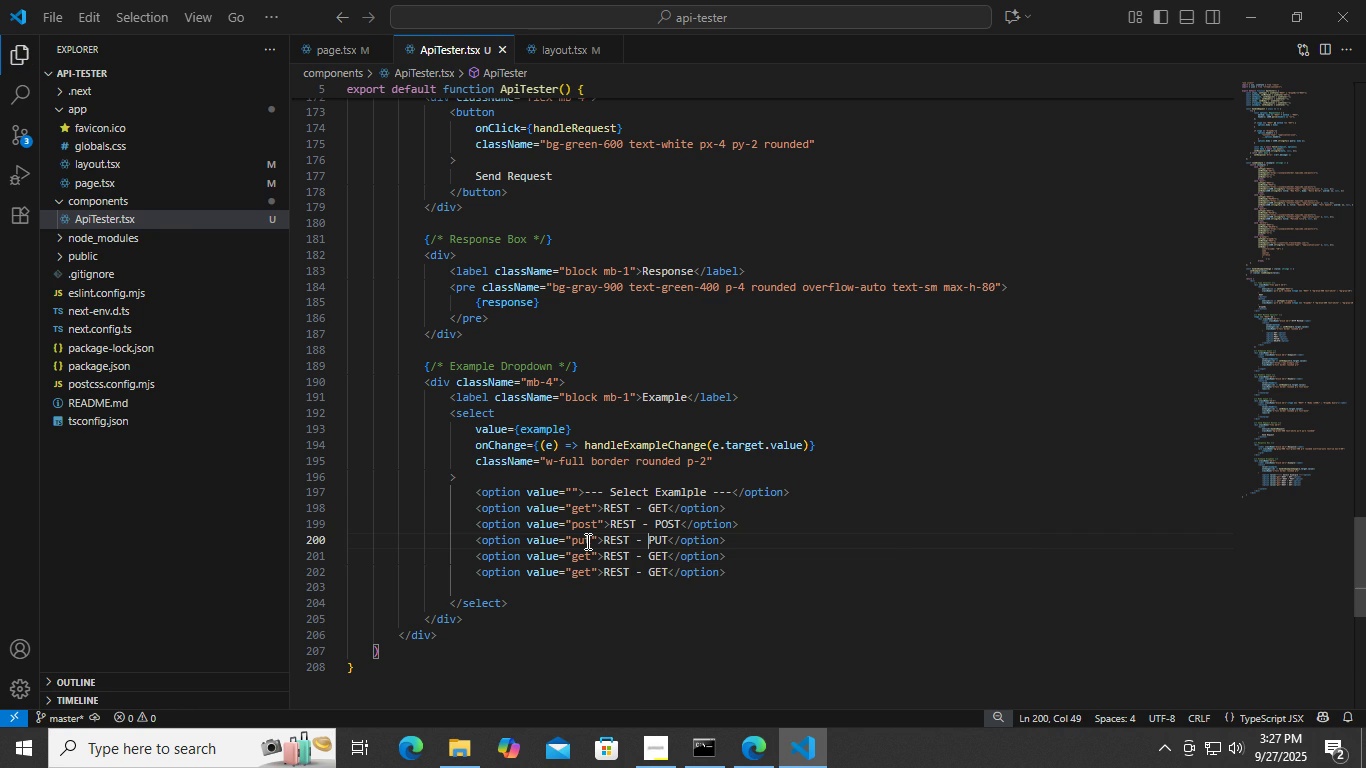 
key(ArrowLeft)
 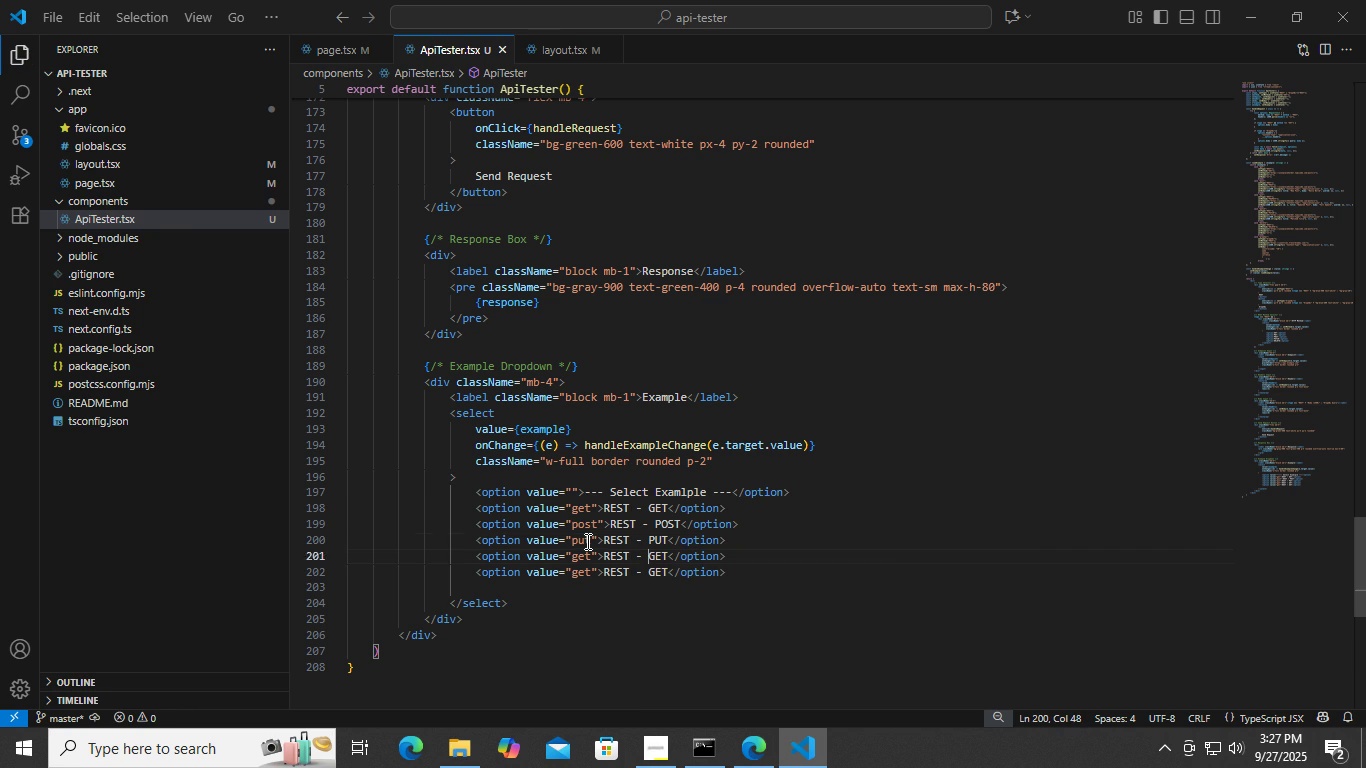 
key(ArrowDown)
 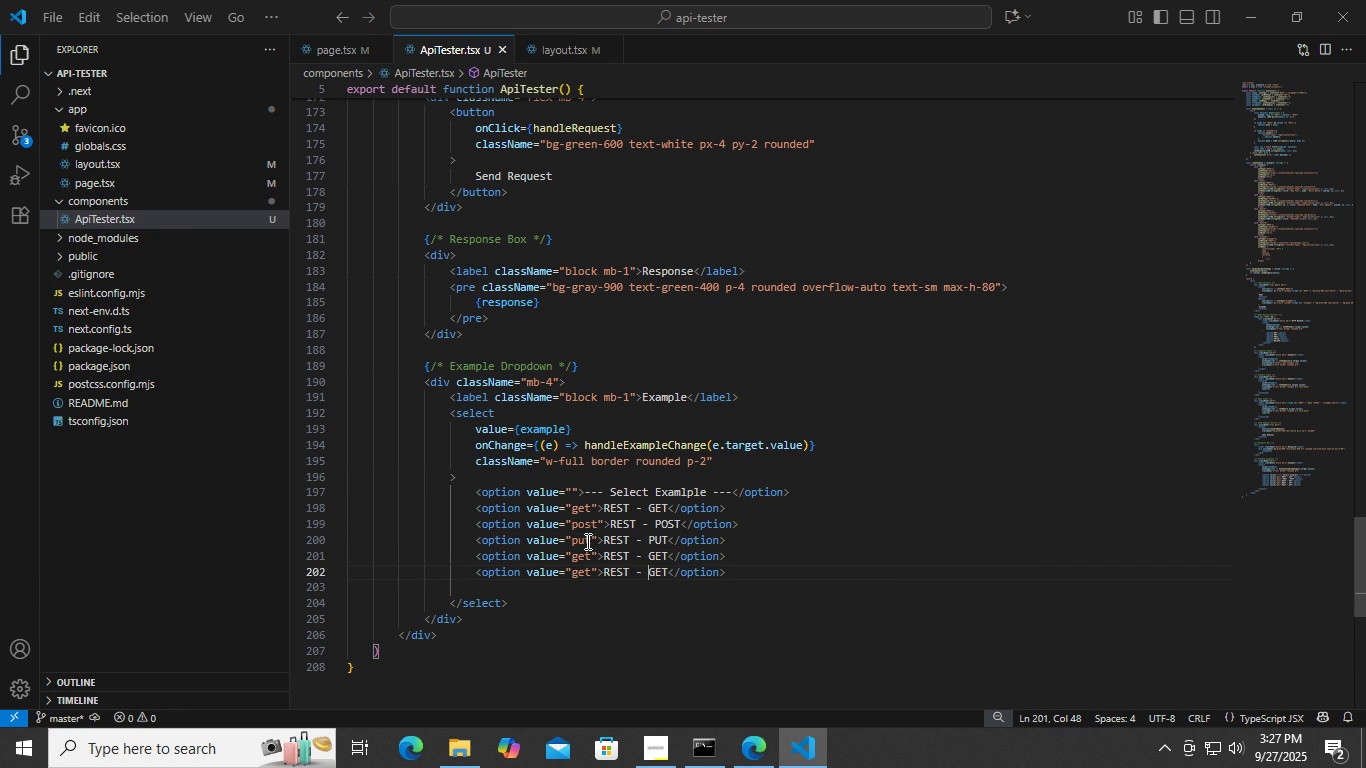 
key(ArrowDown)